 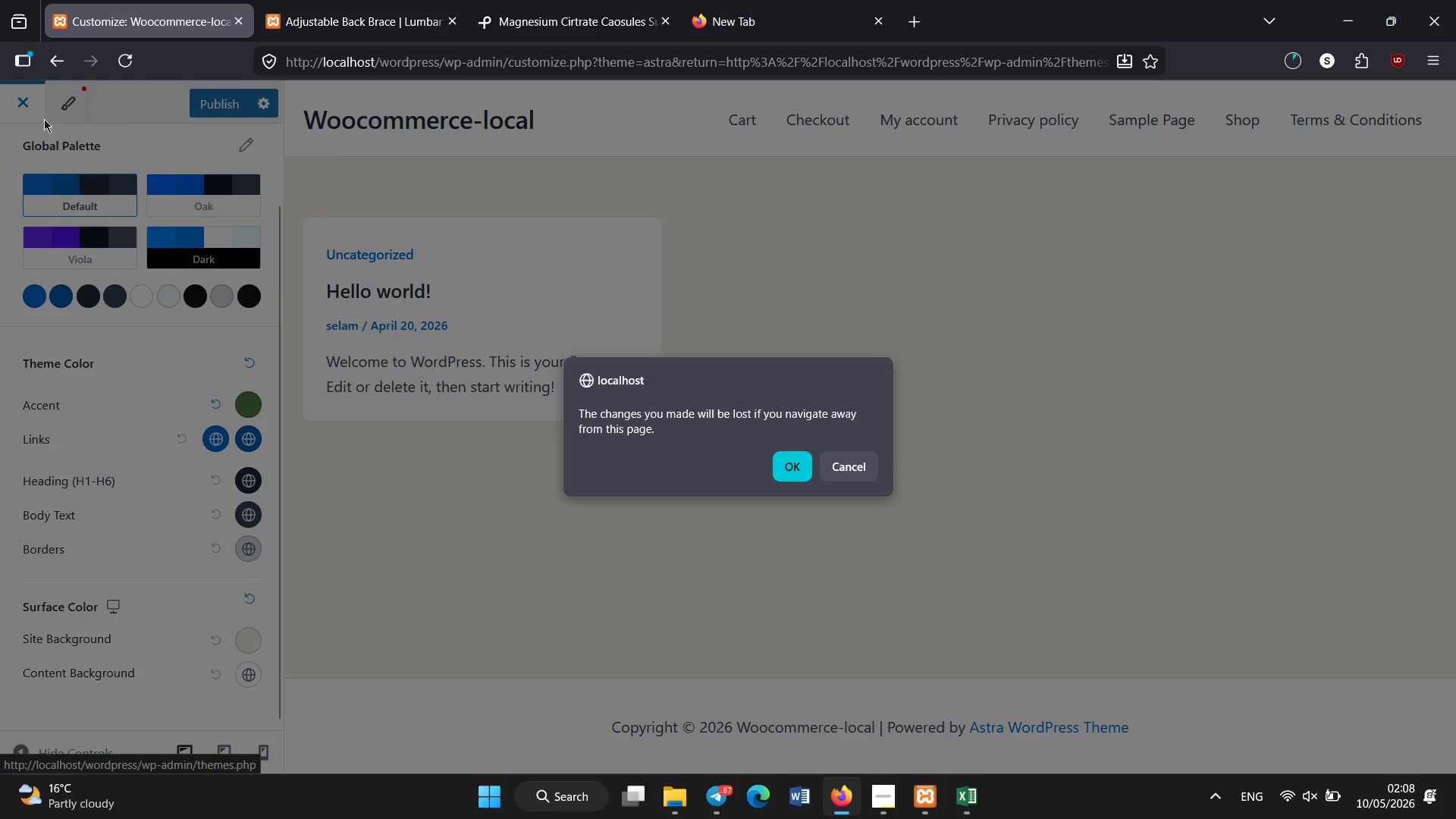 
left_click([838, 469])
 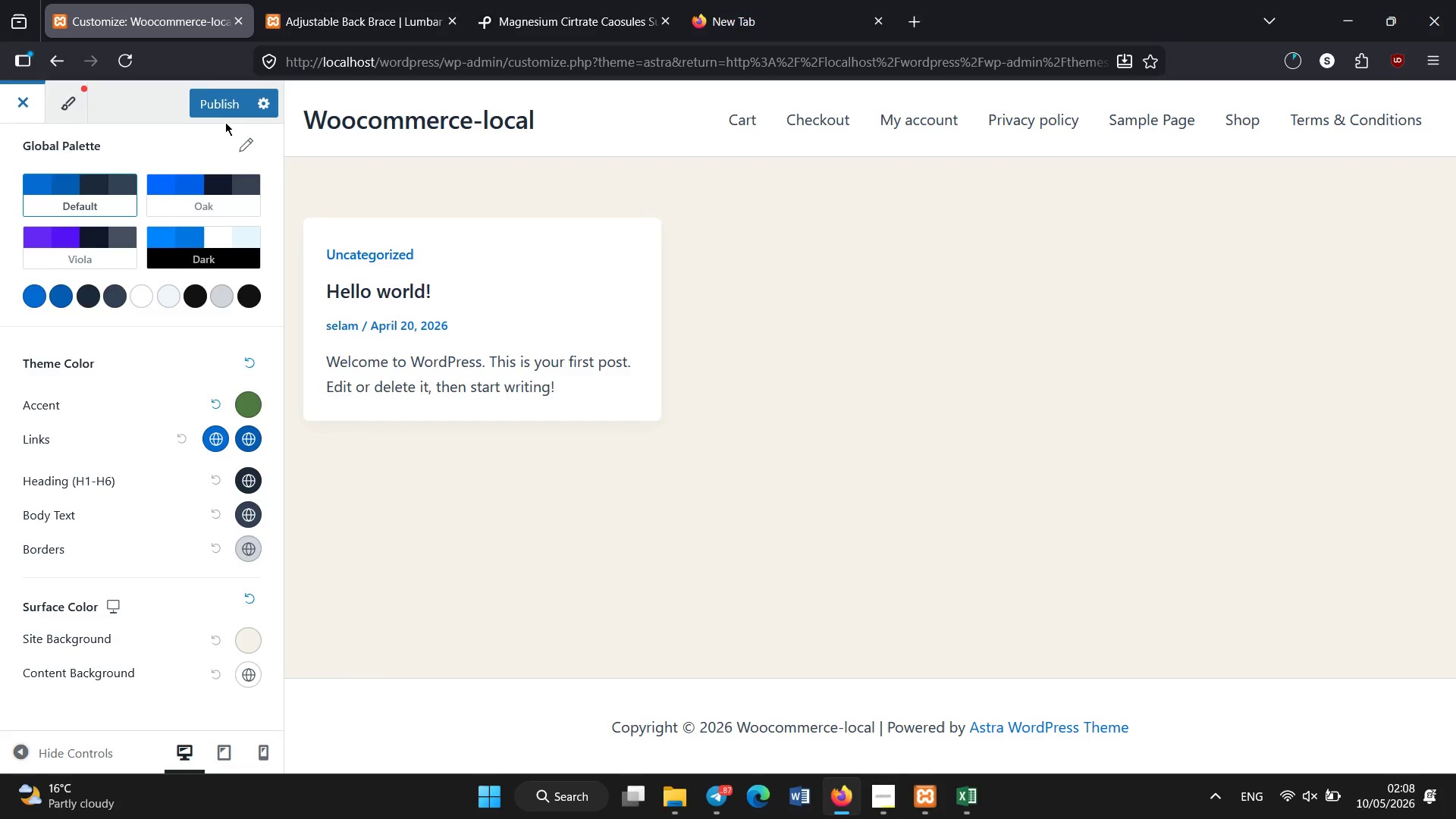 
left_click([218, 108])
 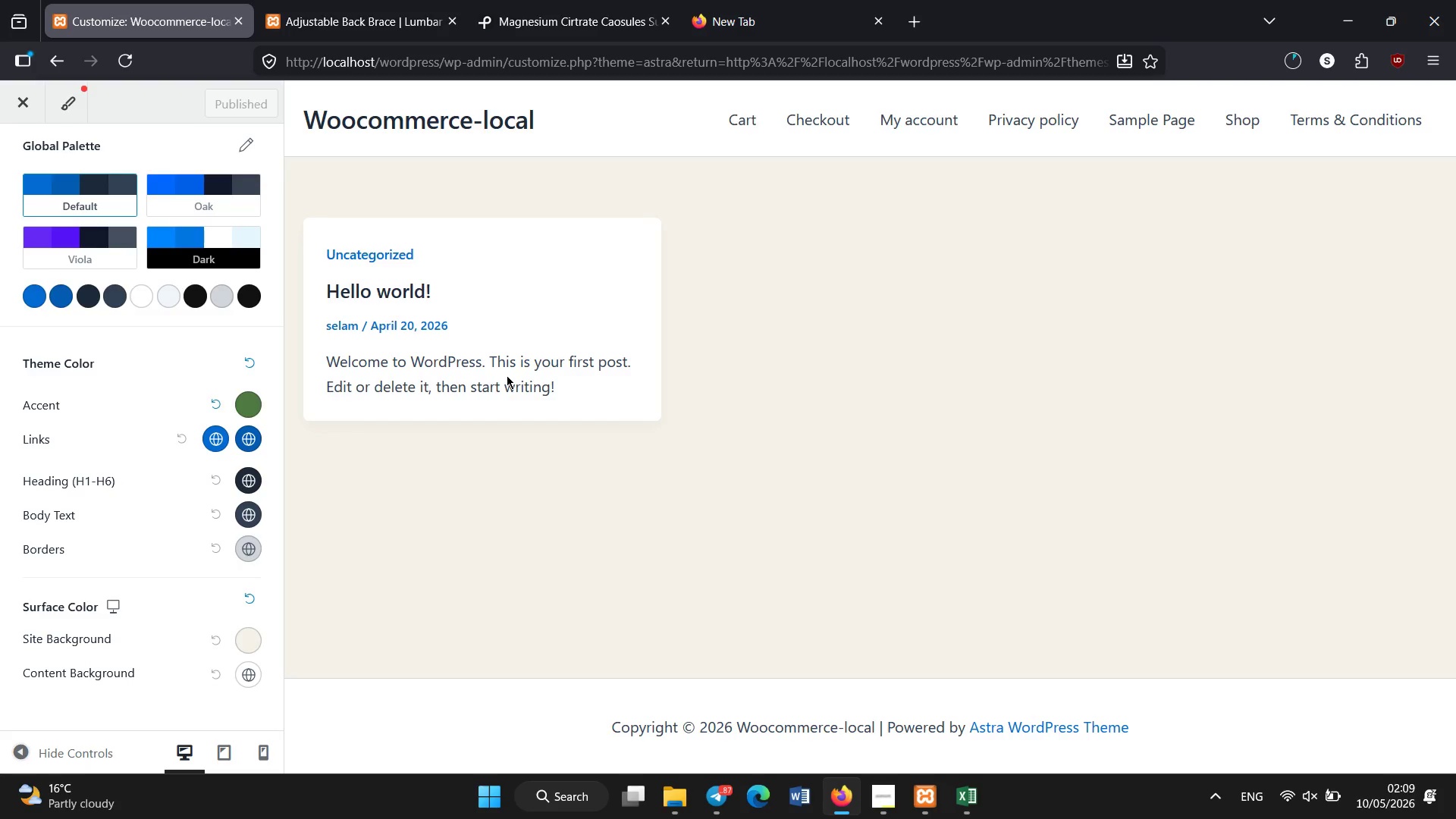 
wait(18.78)
 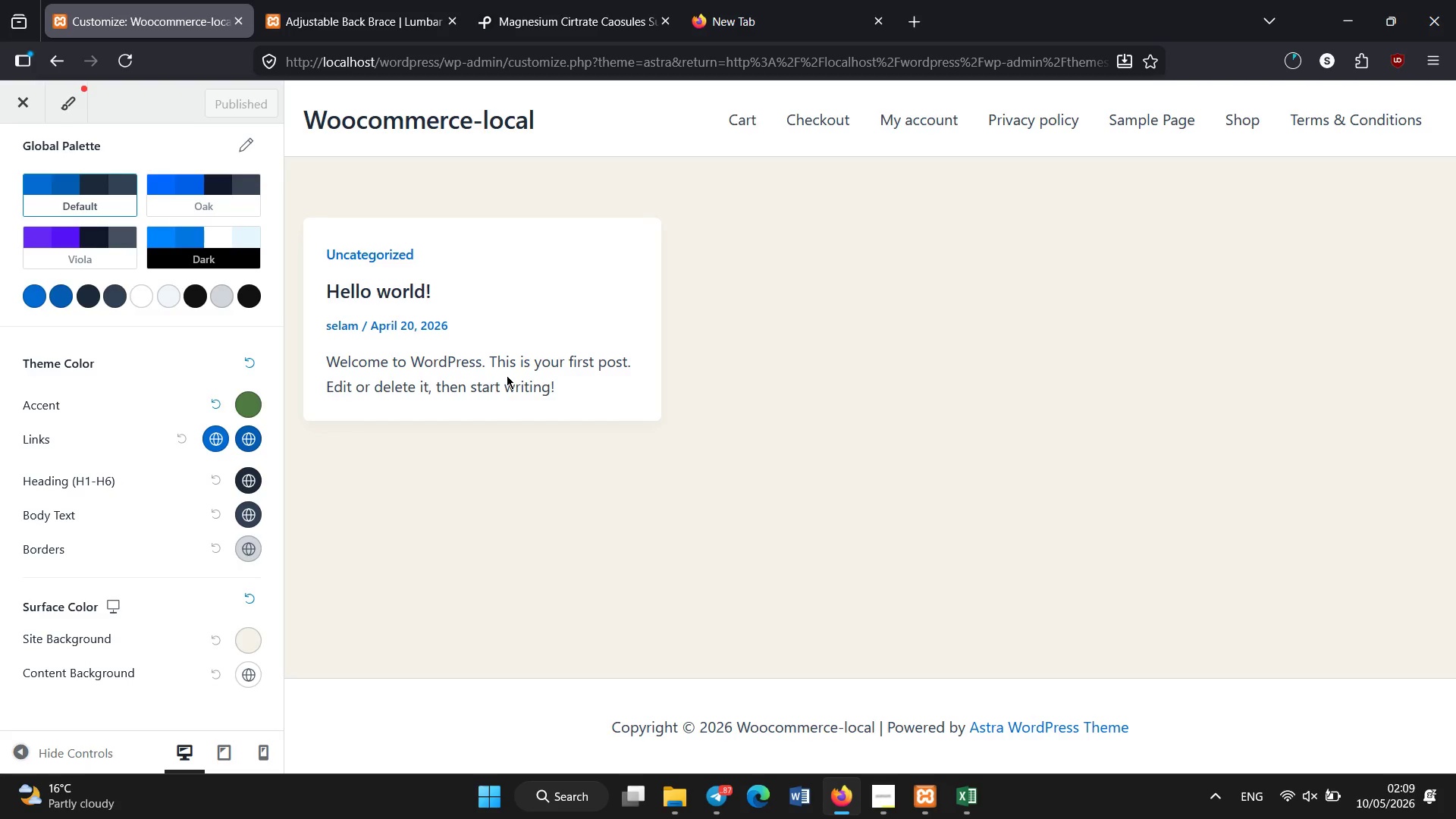 
left_click([256, 407])
 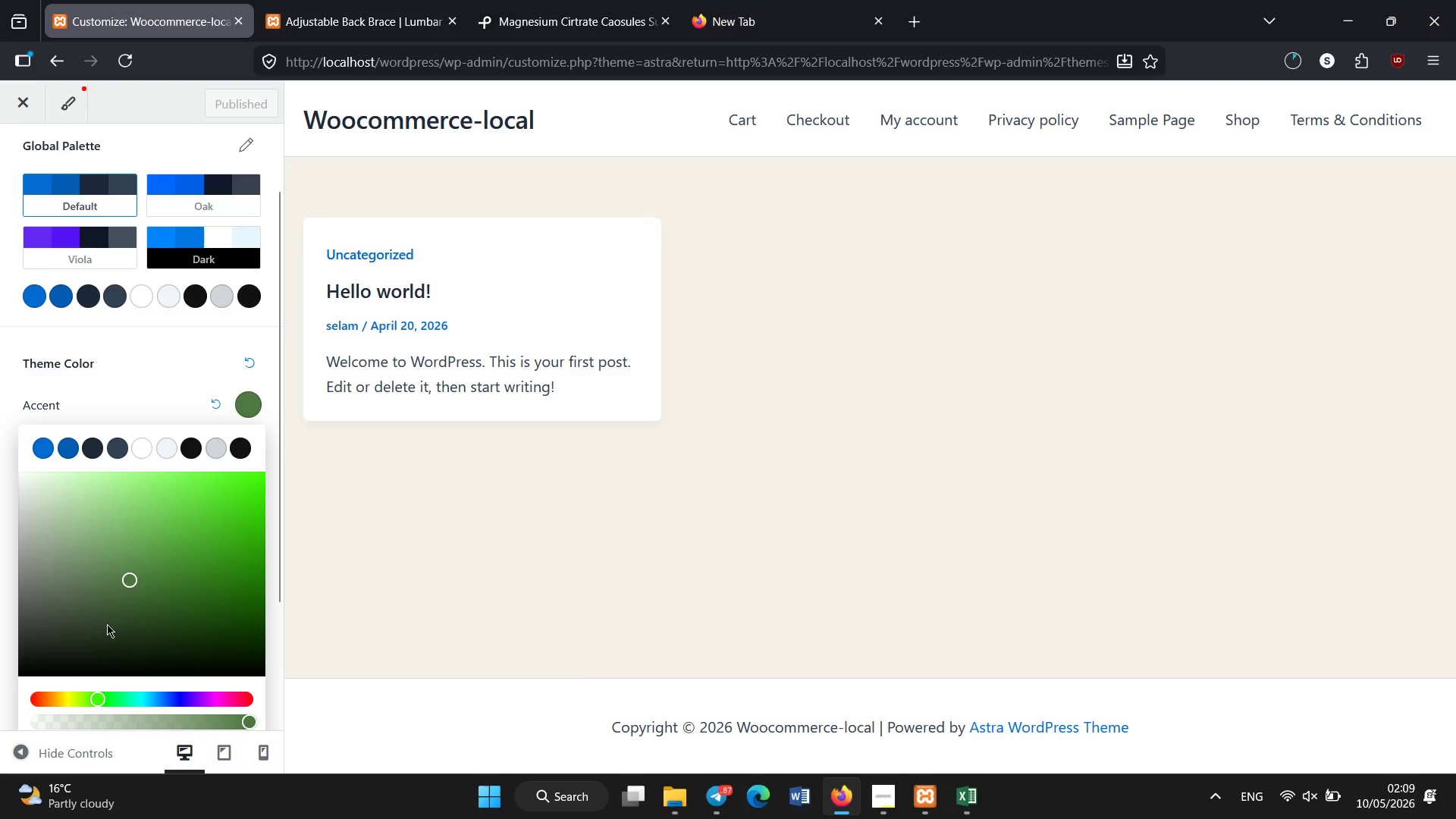 
scroll: coordinate [168, 623], scroll_direction: down, amount: 2.0
 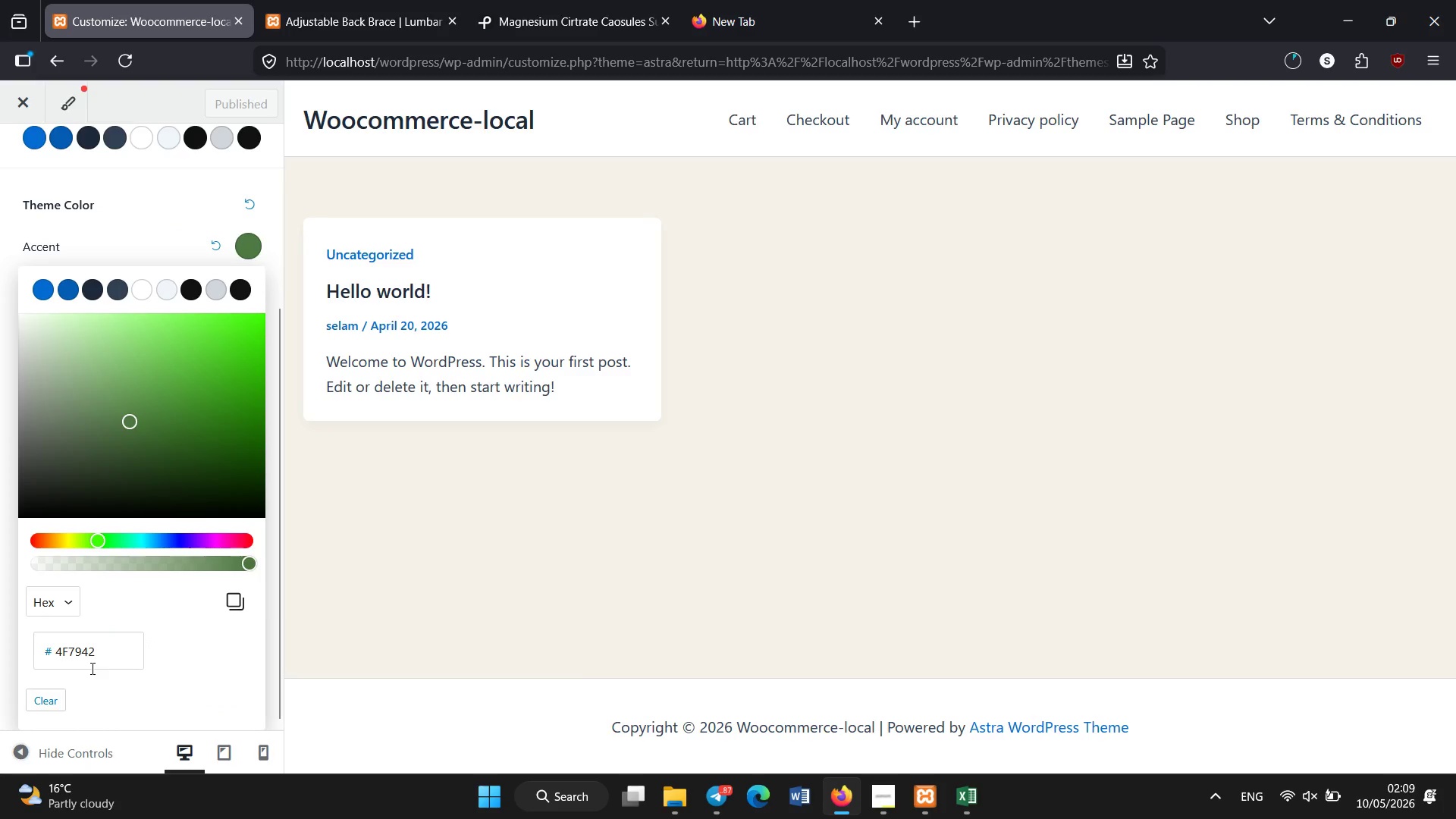 
left_click([96, 654])
 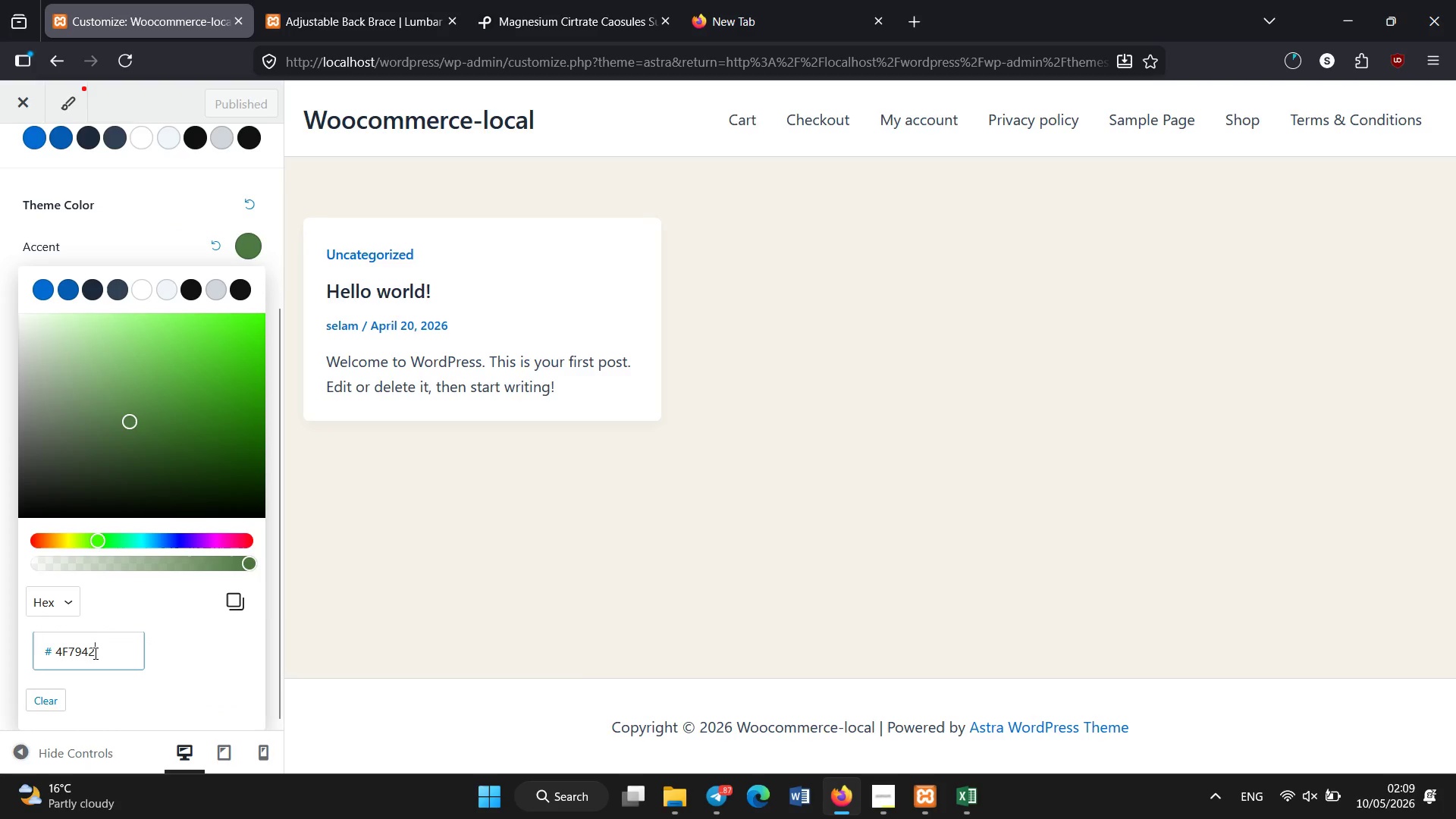 
key(Control+A)
 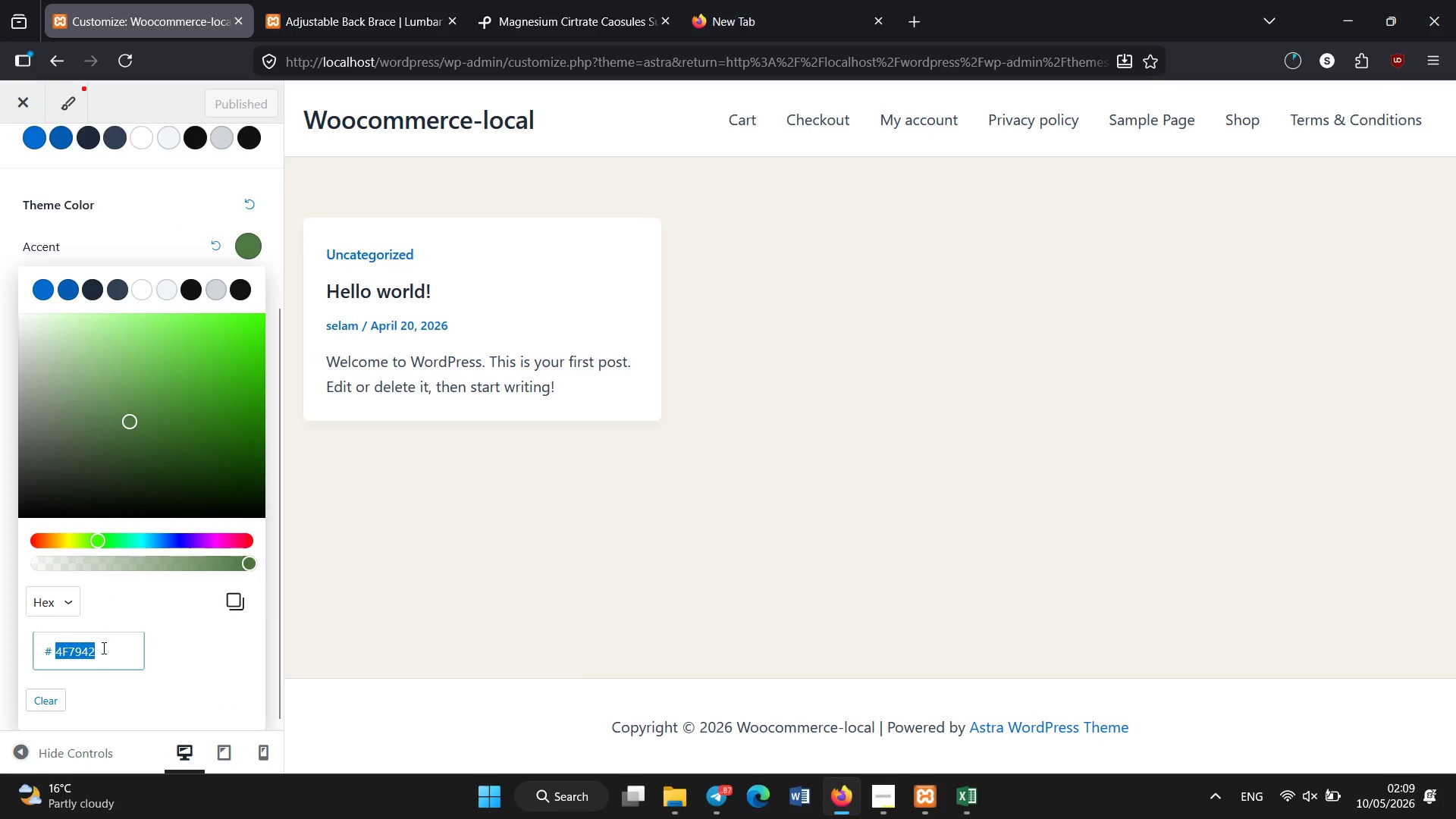 
key(Control+V)
 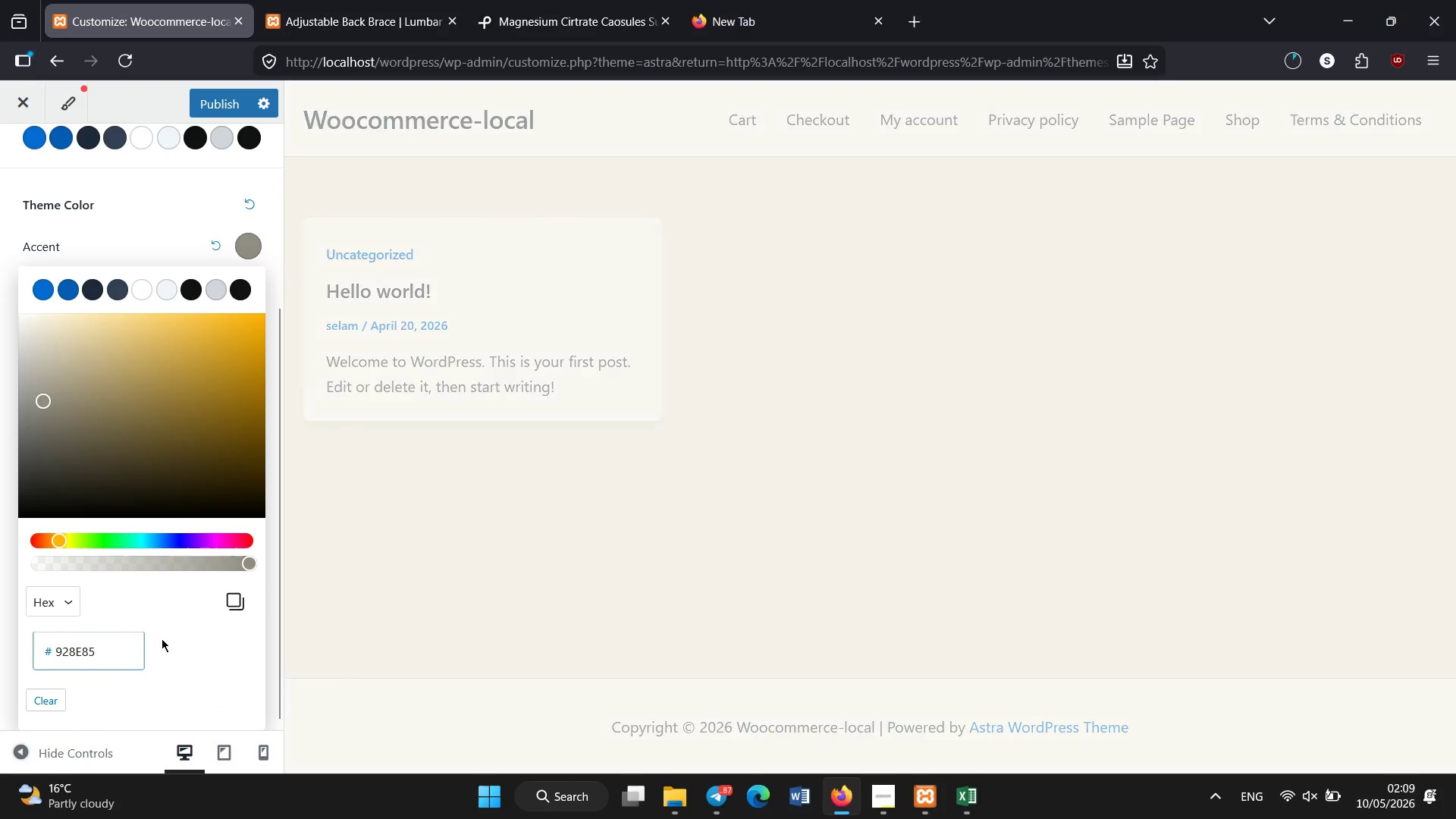 
key(Enter)
 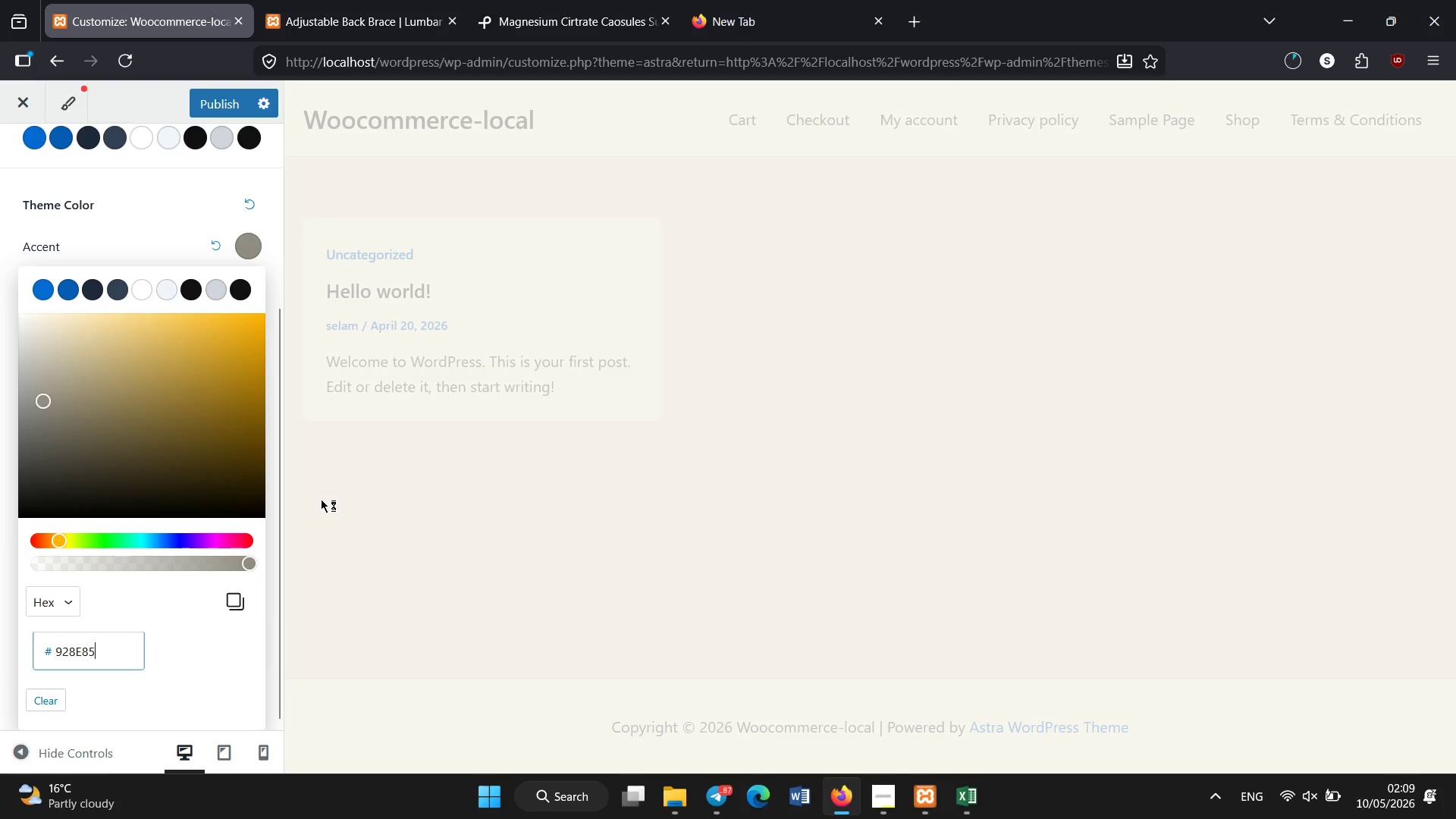 
key(Enter)
 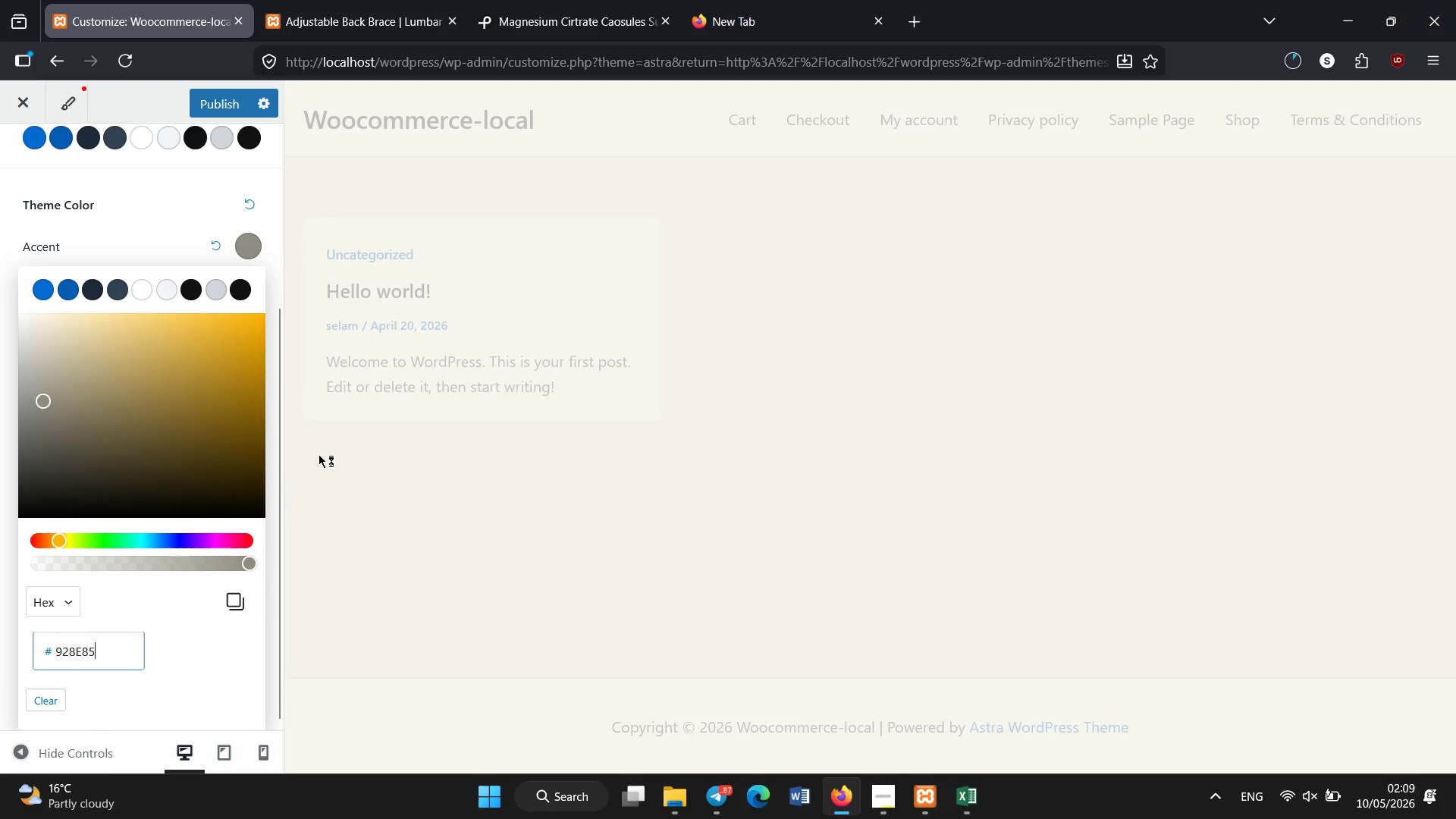 
left_click([320, 454])
 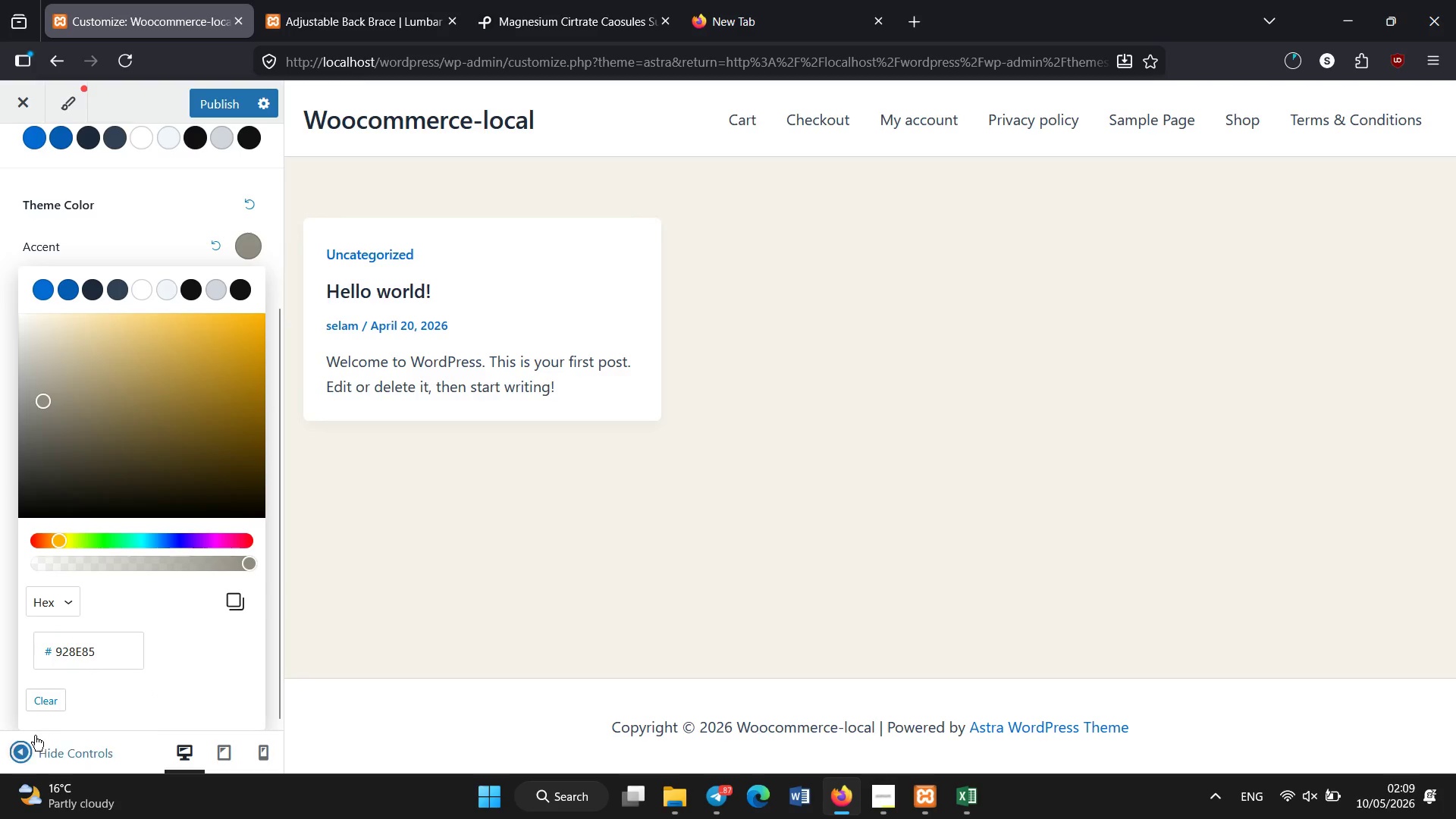 
left_click([45, 708])
 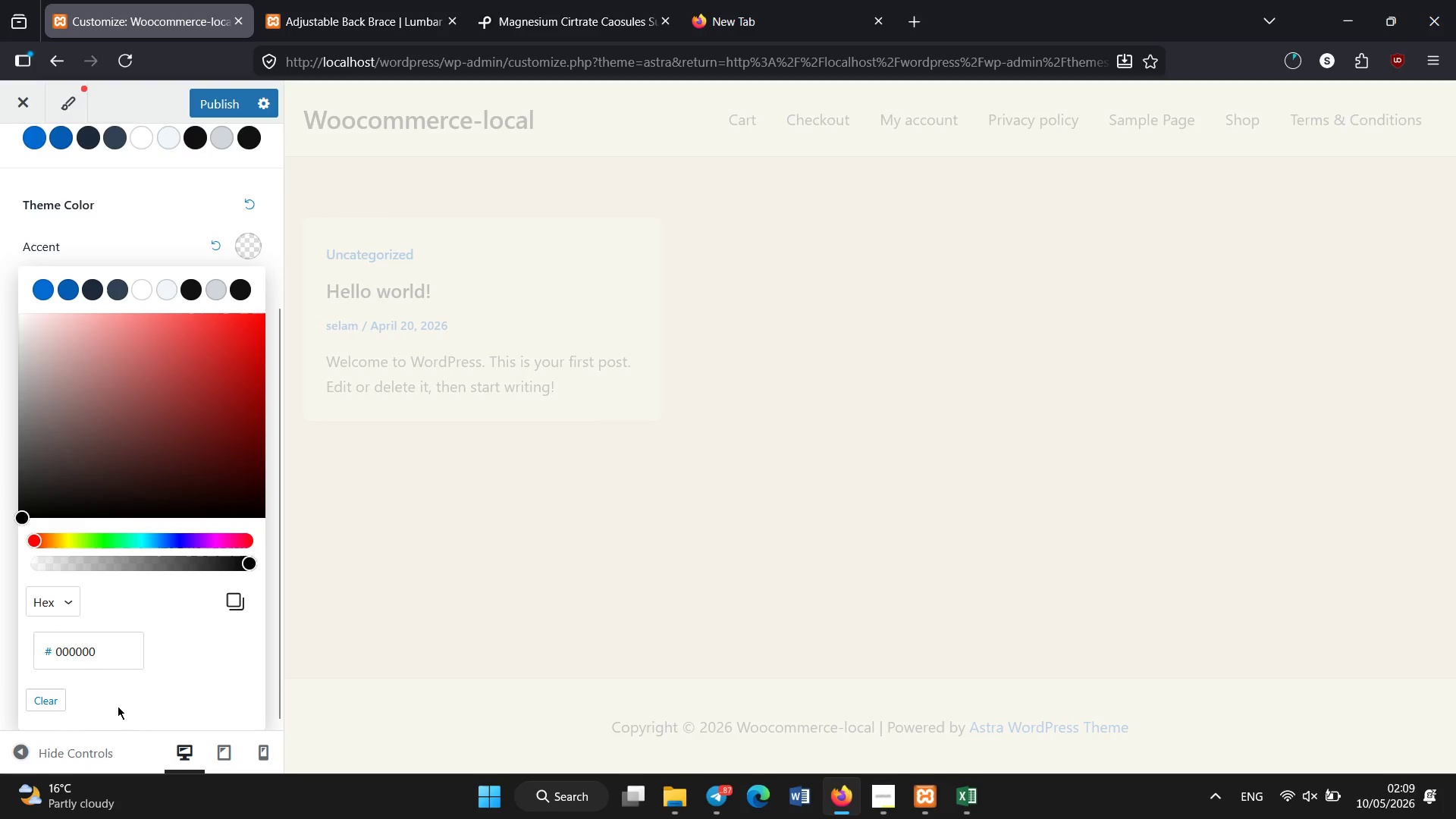 
left_click([94, 655])
 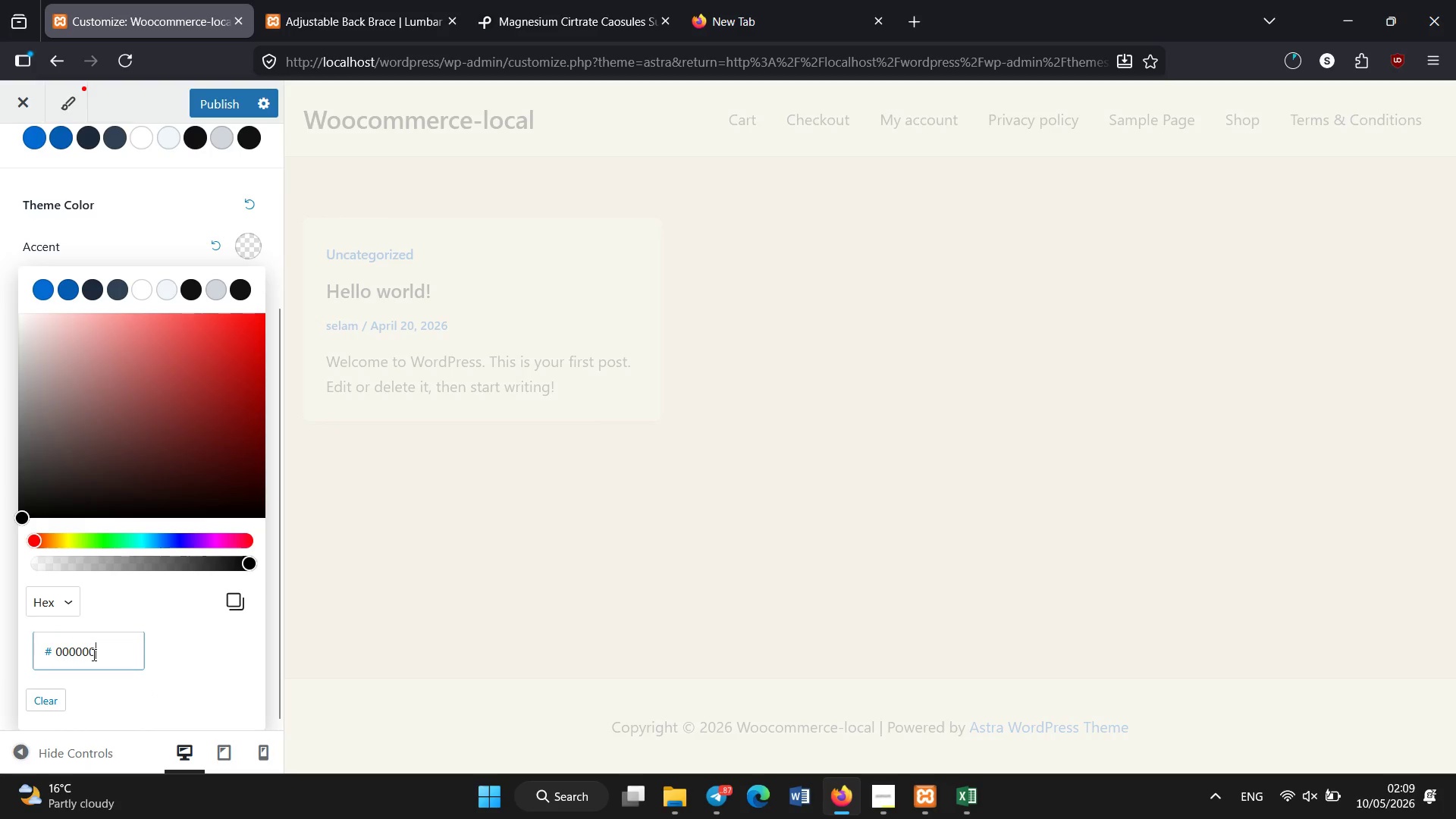 
key(Control+A)
 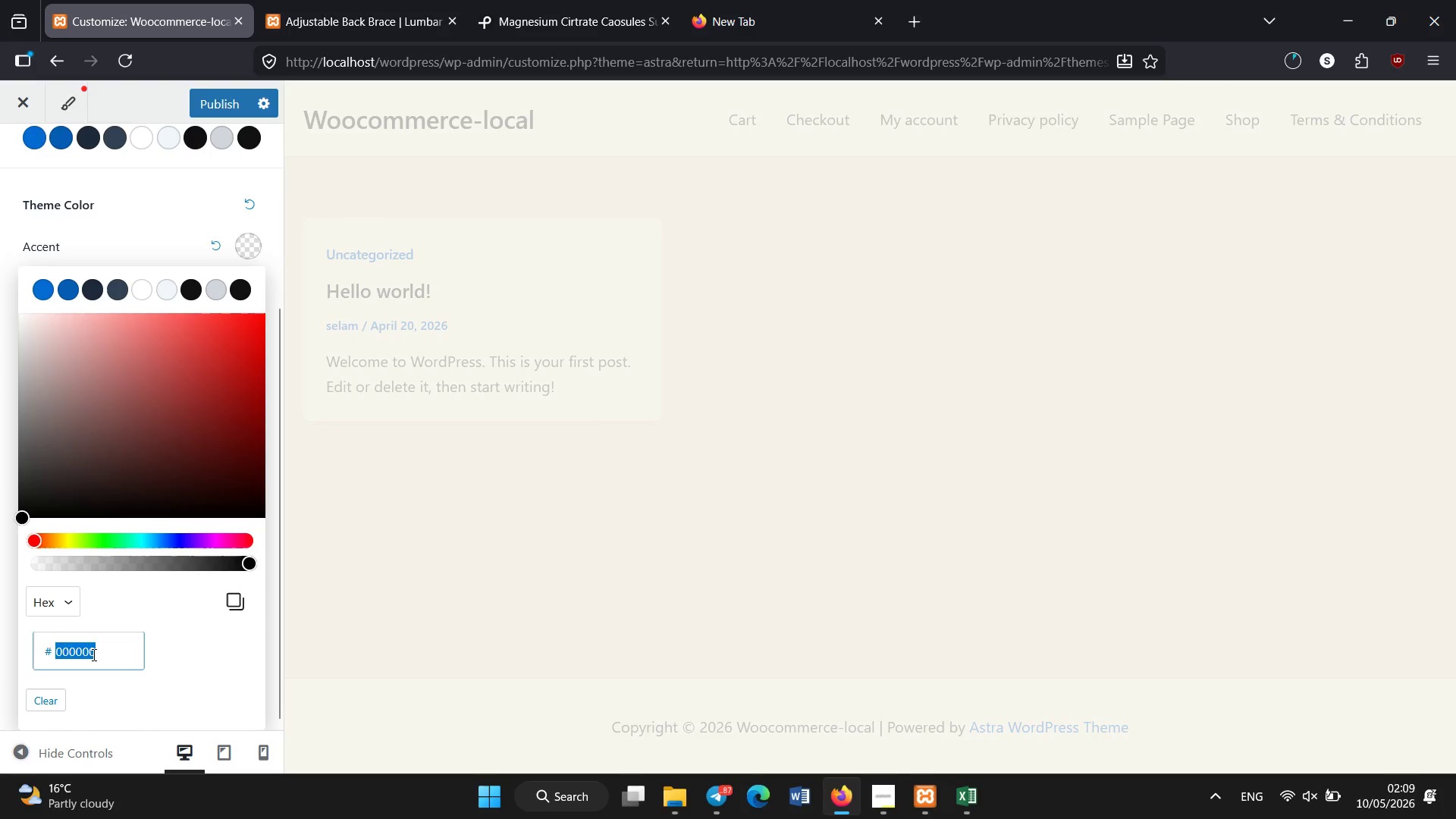 
key(Control+V)
 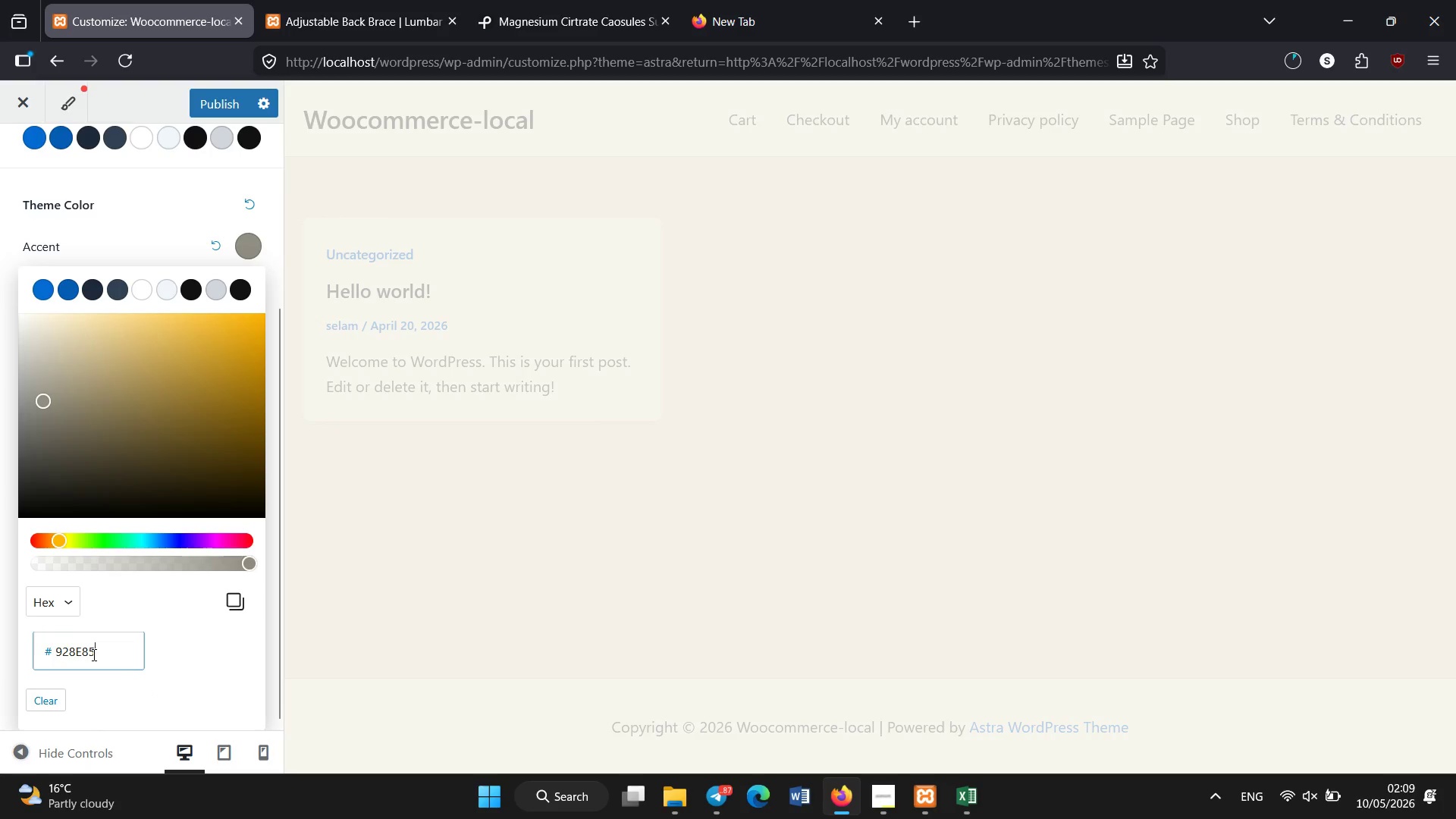 
key(Enter)
 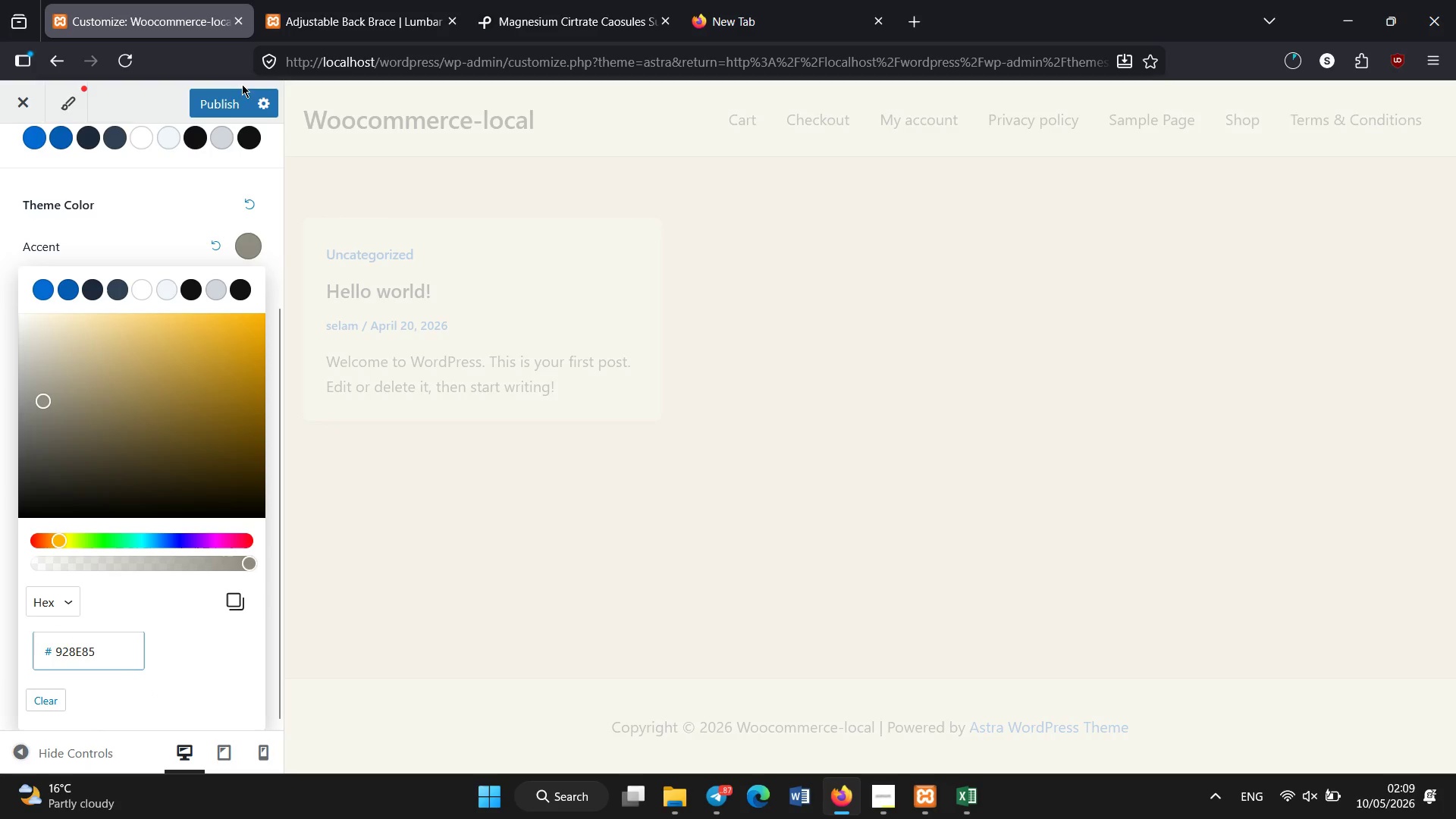 
left_click([228, 105])
 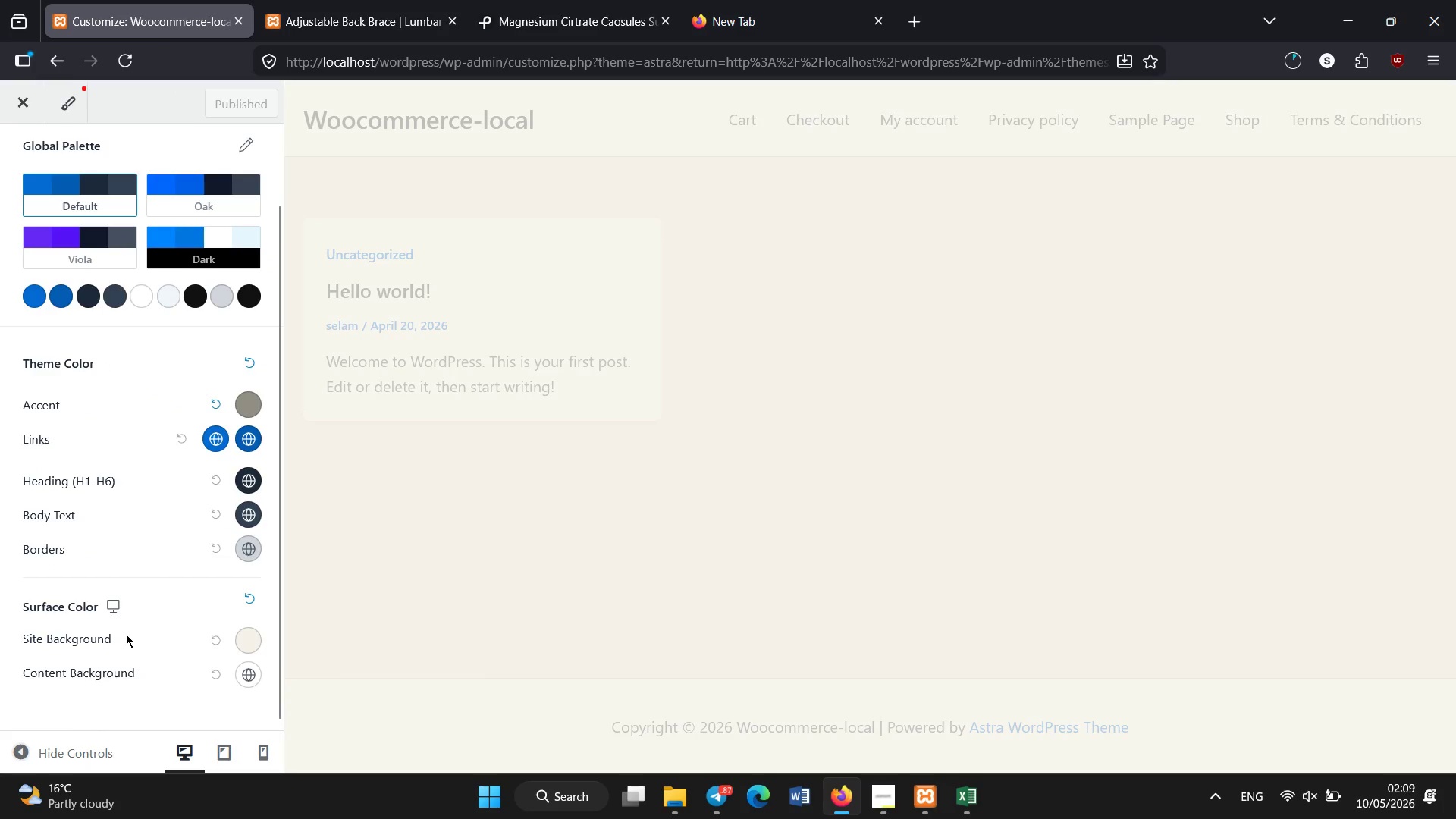 
wait(14.41)
 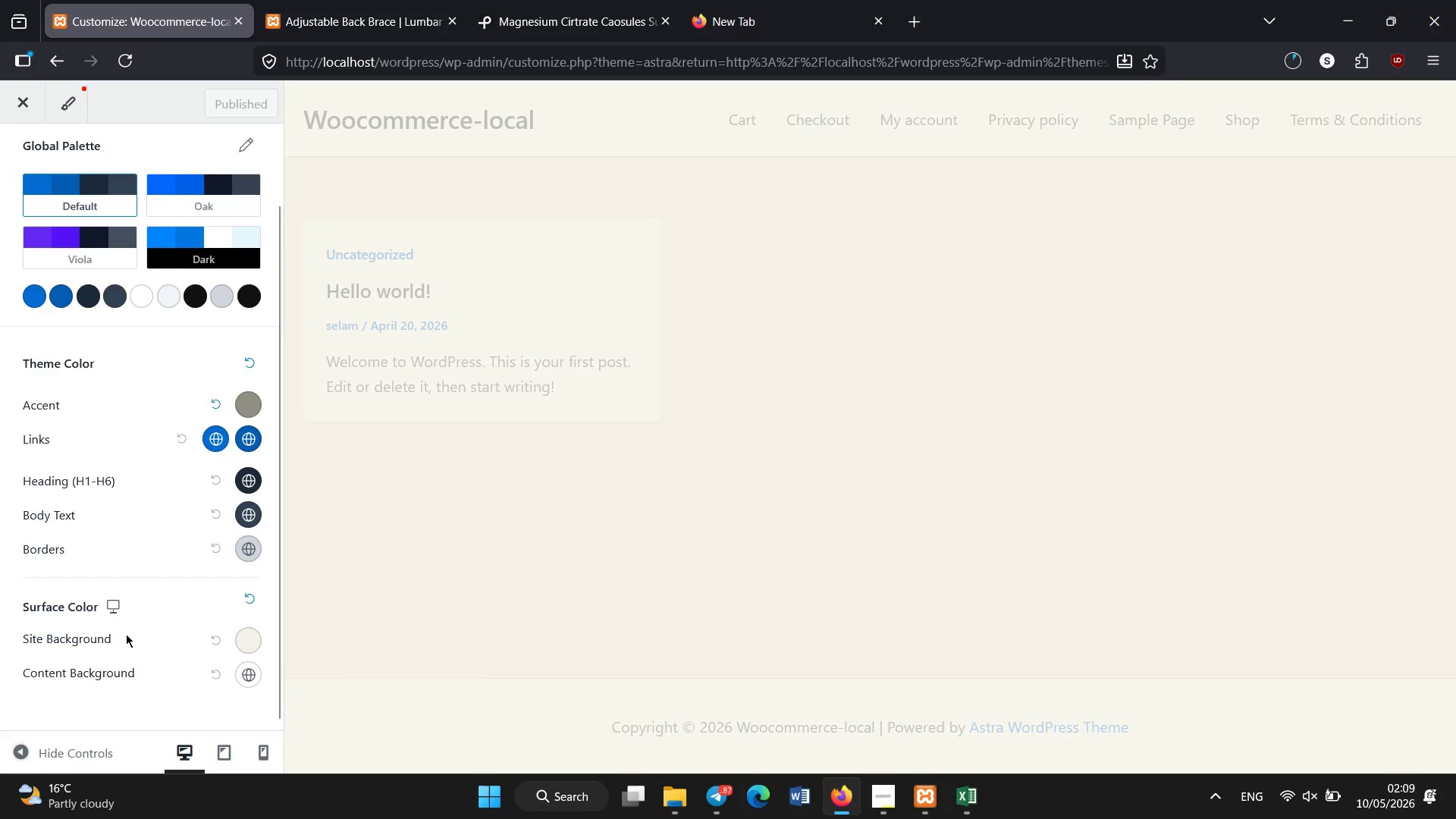 
left_click([67, 108])
 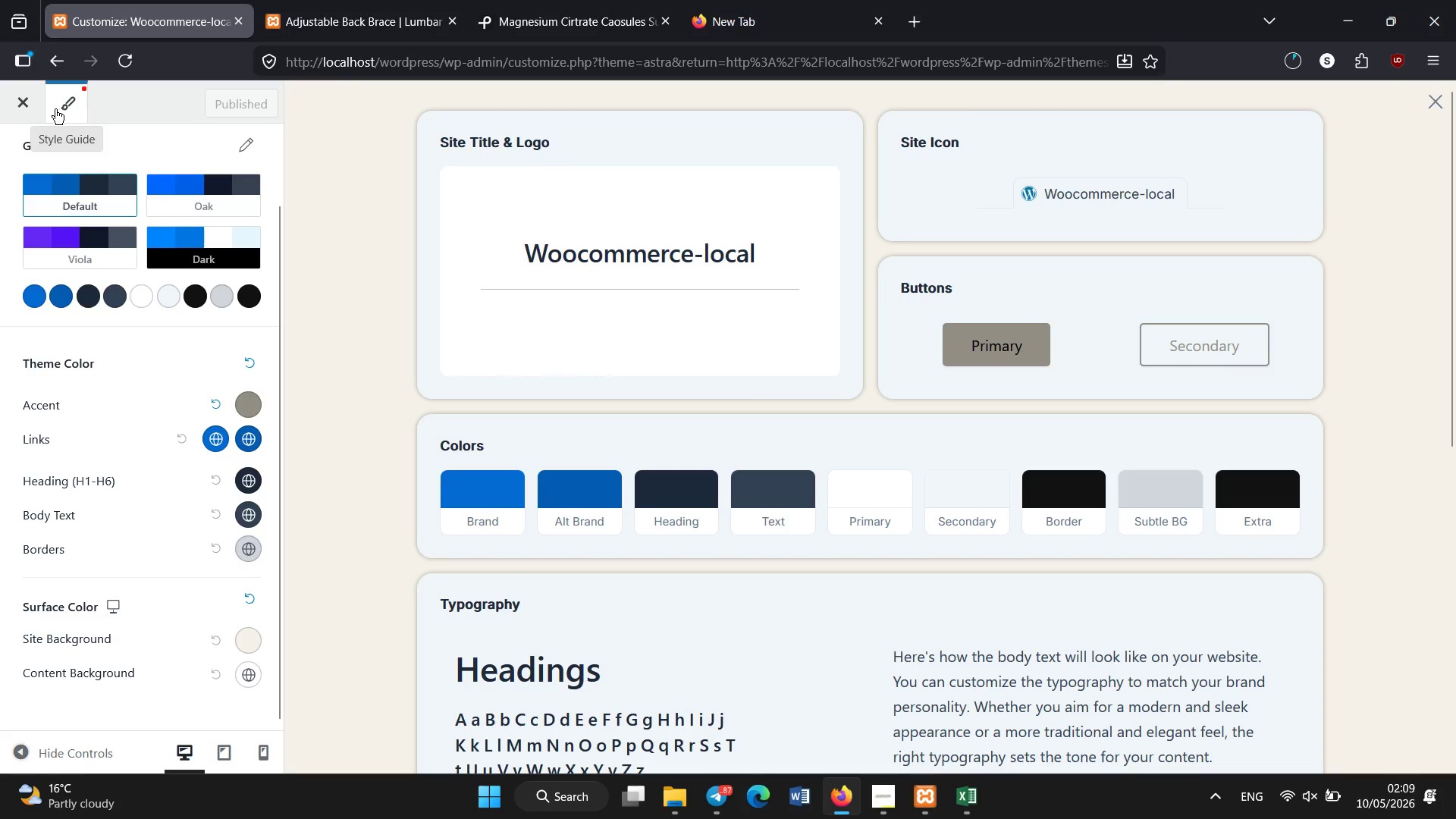 
left_click([39, 109])